 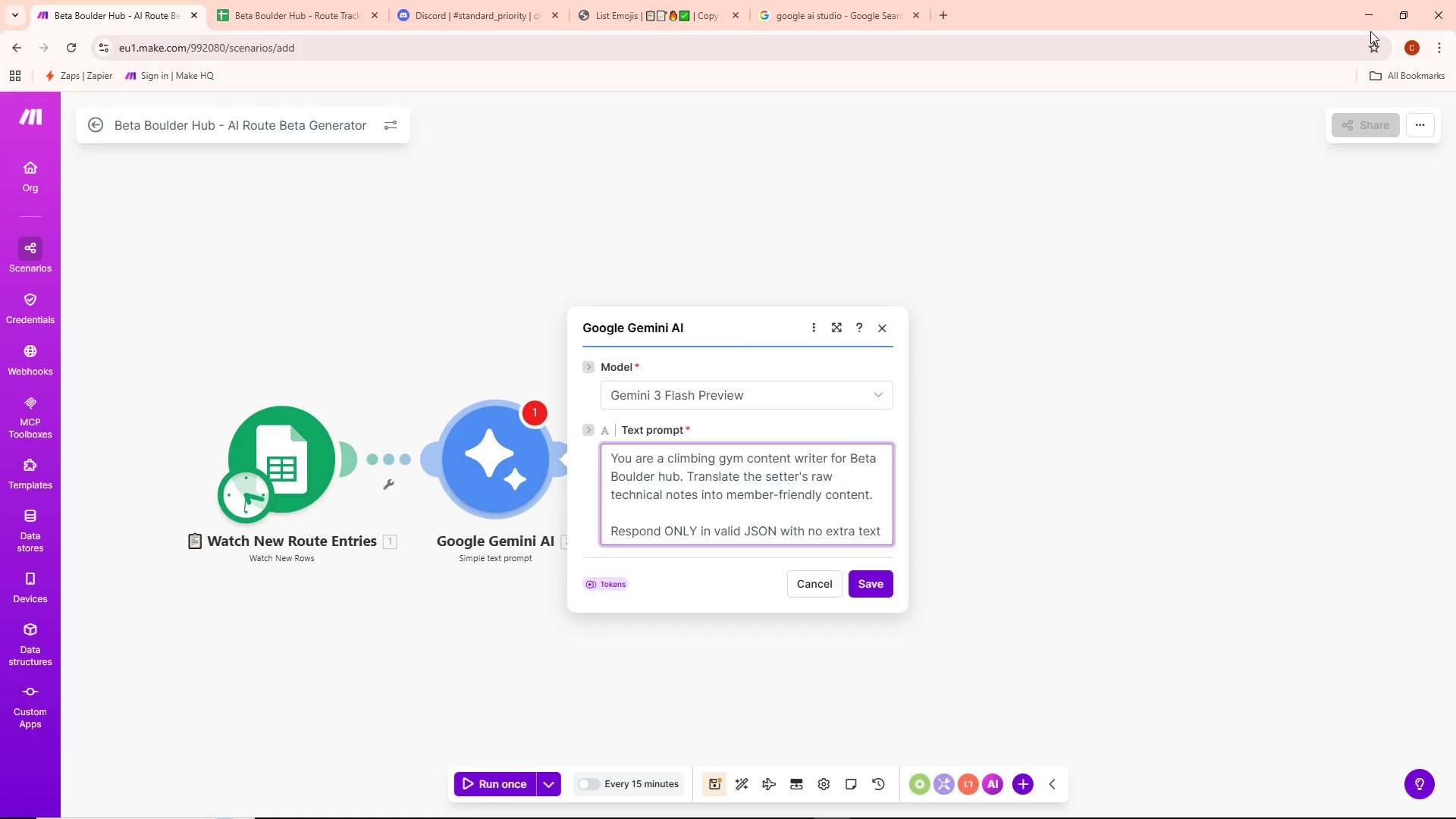 
key(Comma)
 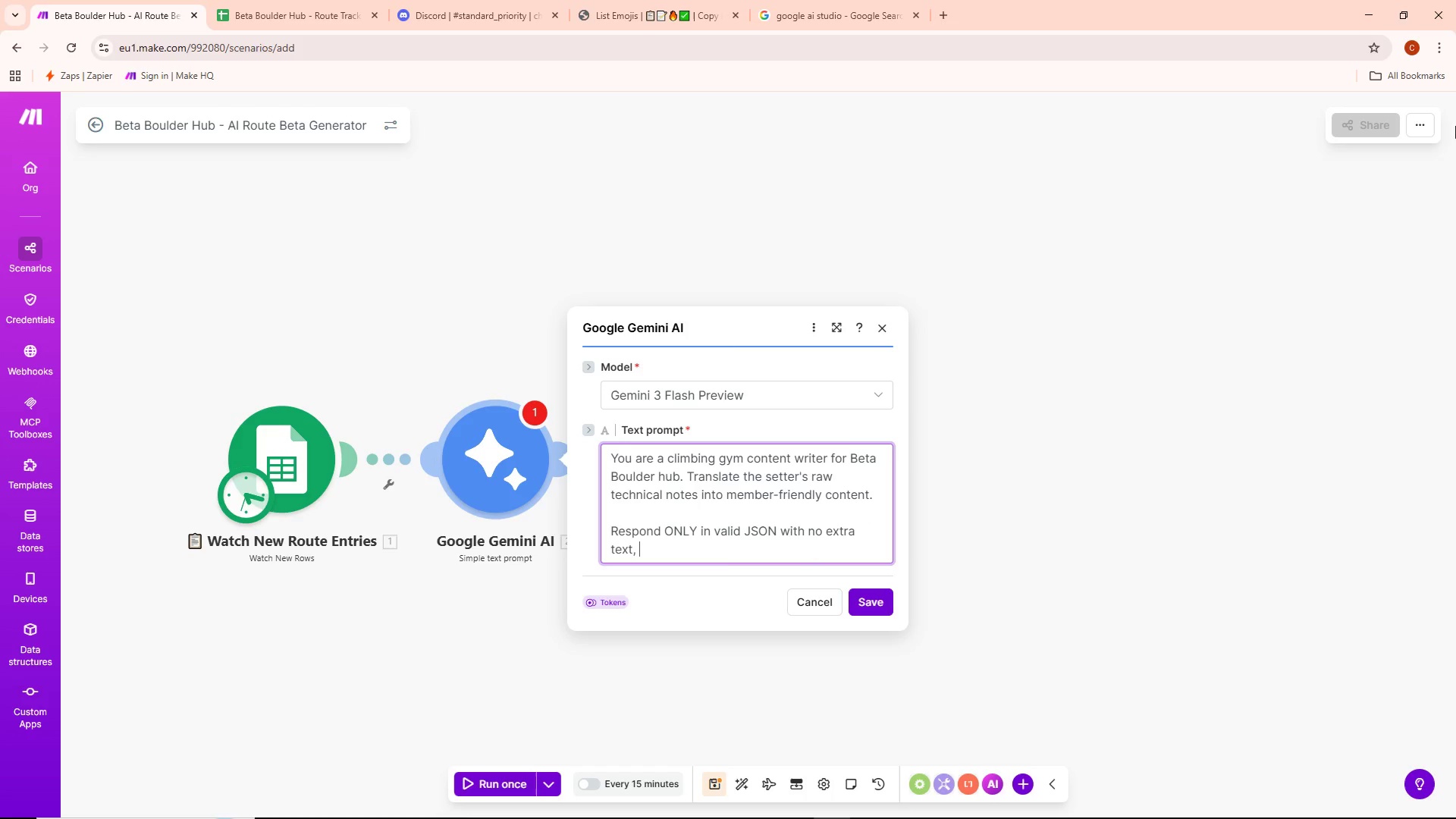 
key(Space)
 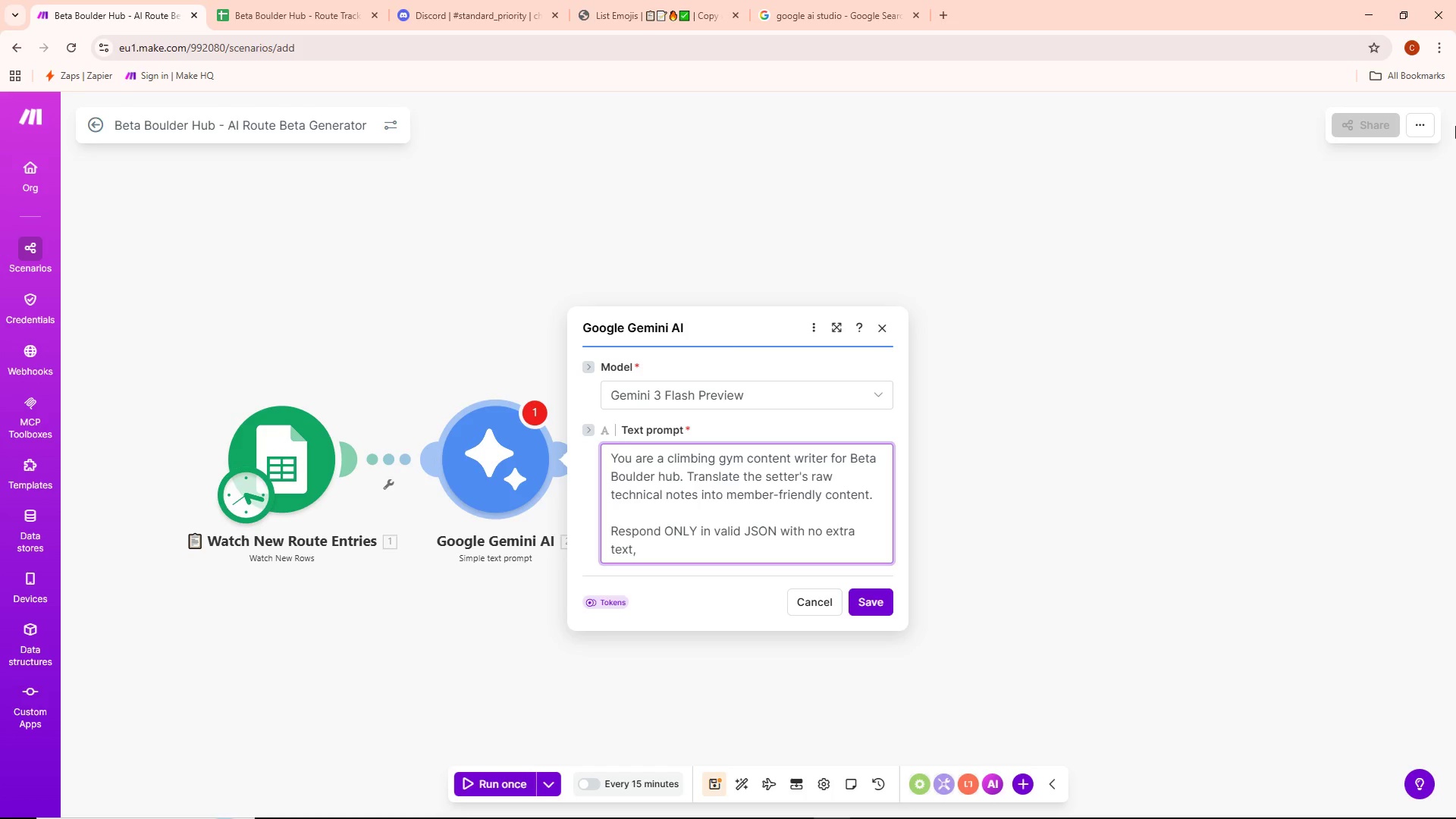 
wait(11.22)
 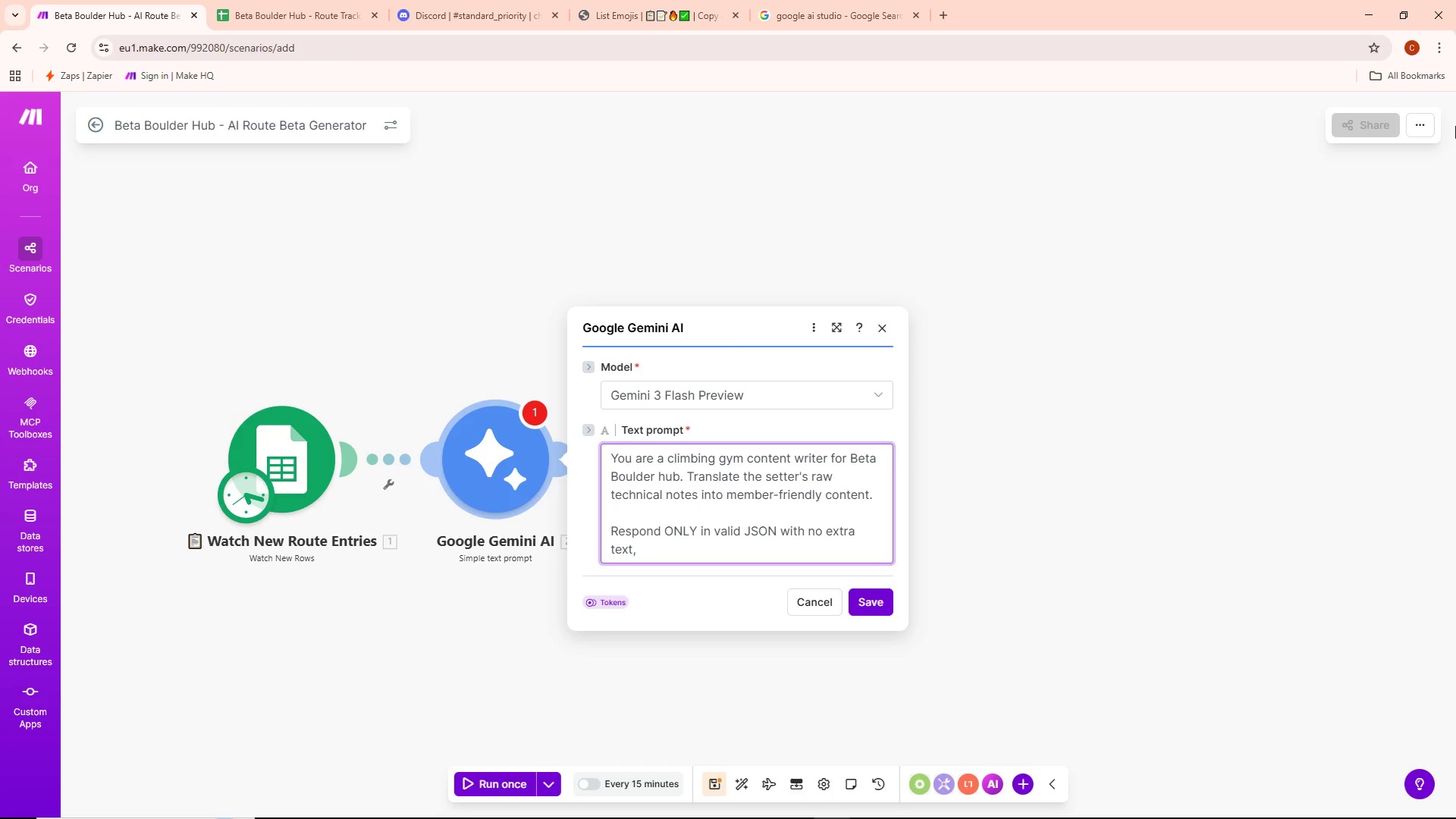 
type(no )
 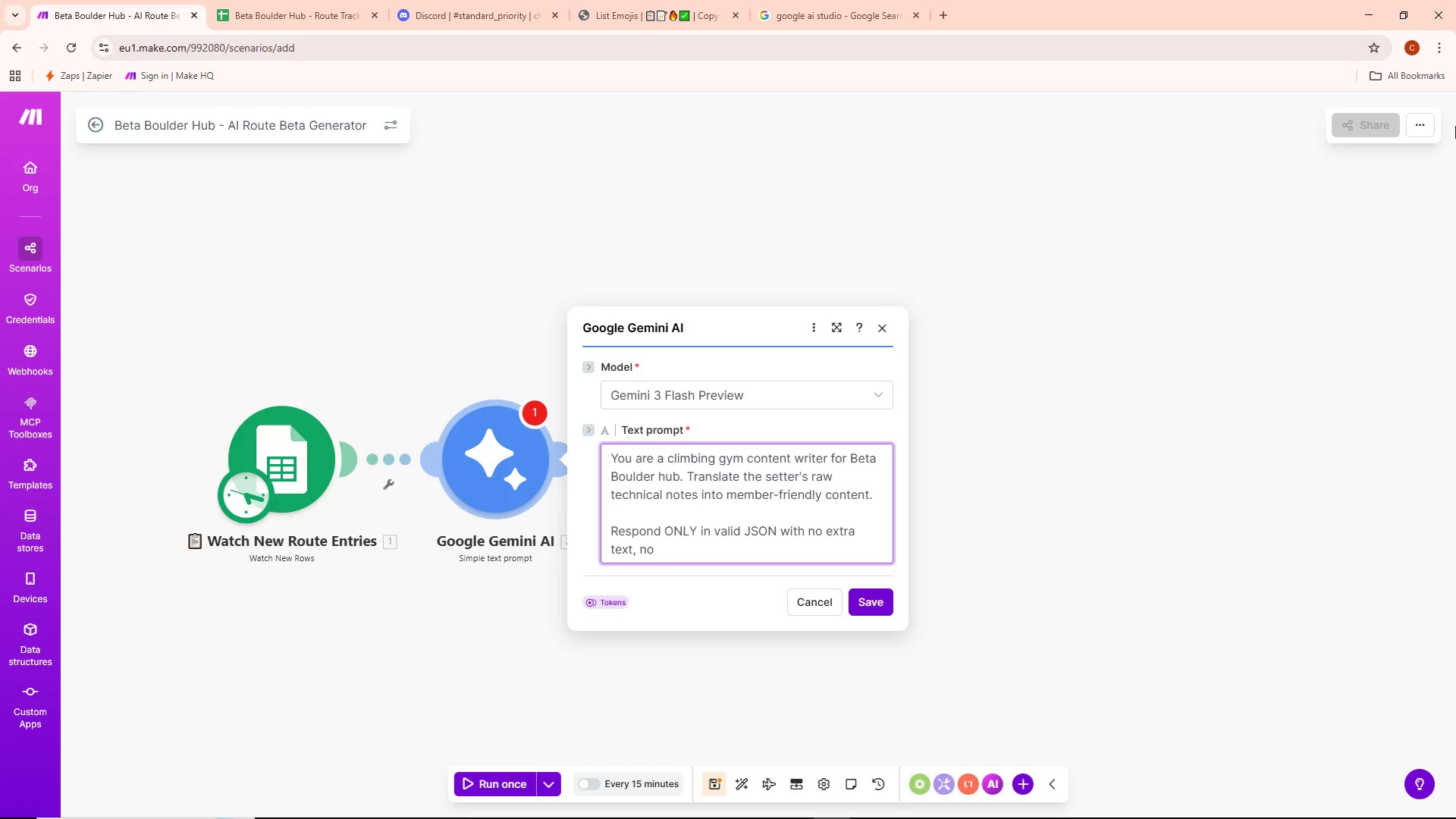 
type(markdown, )
 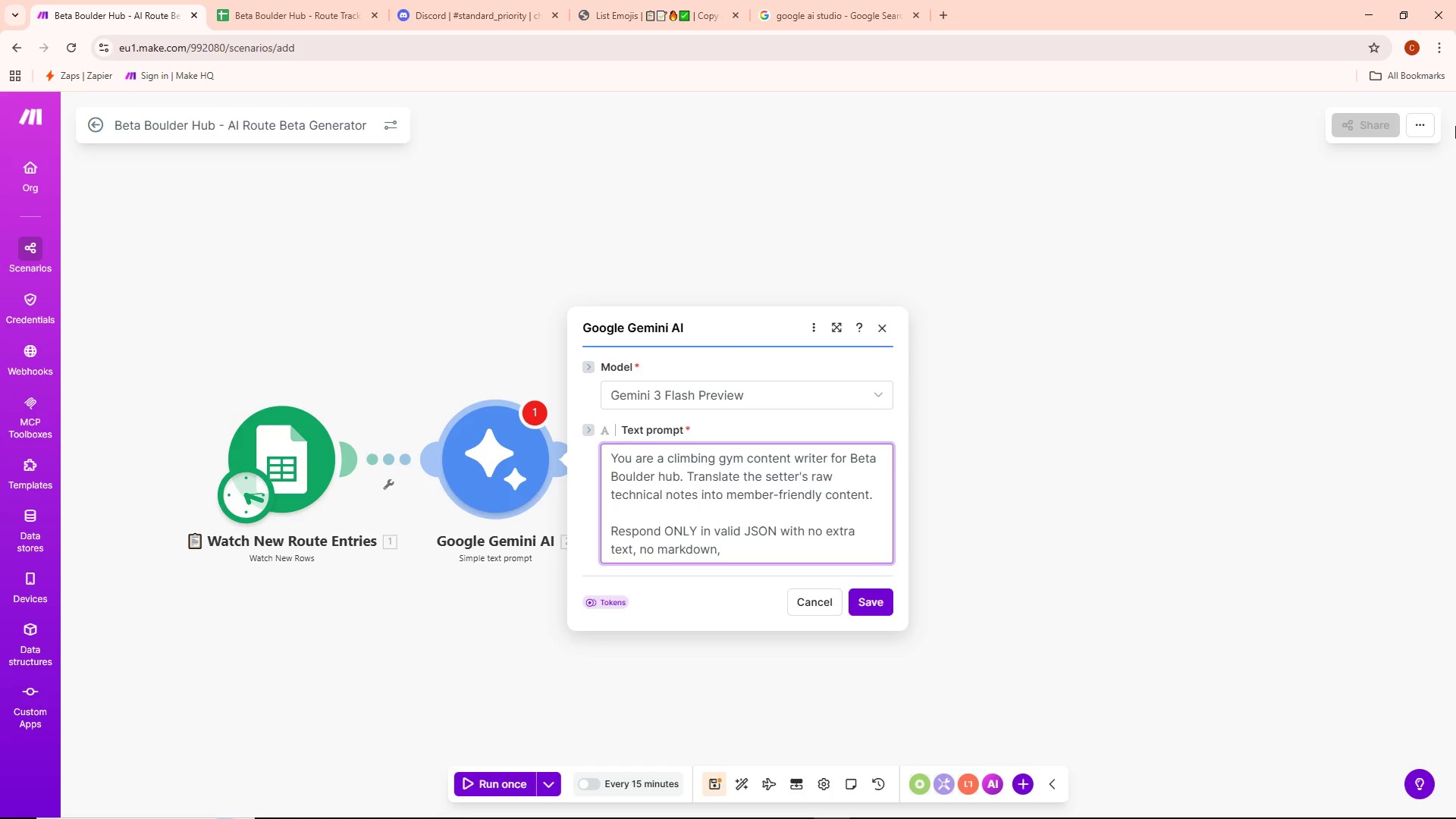 
wait(25.67)
 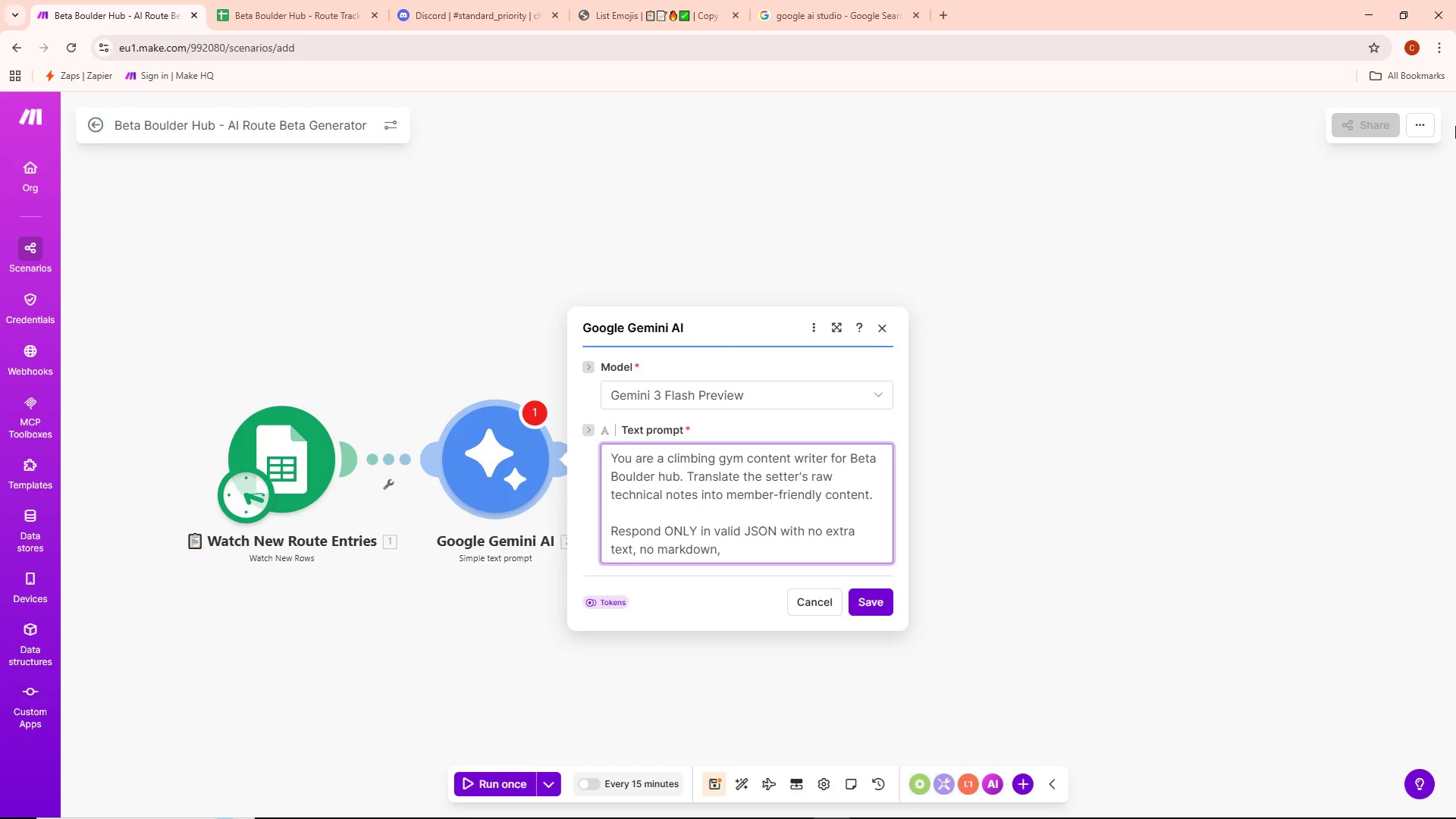 
type(no code blocks:)
 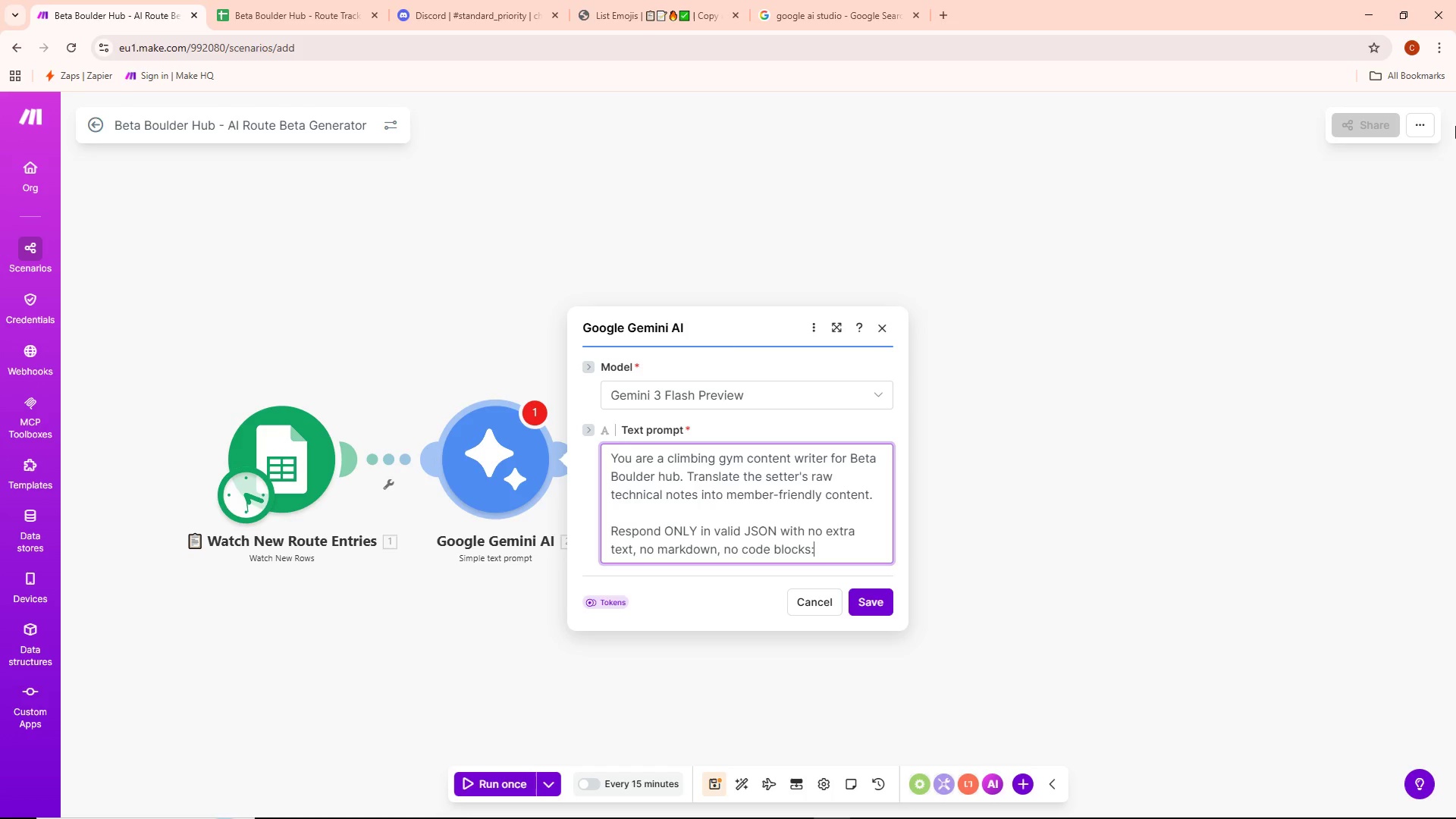 
key(Enter)
 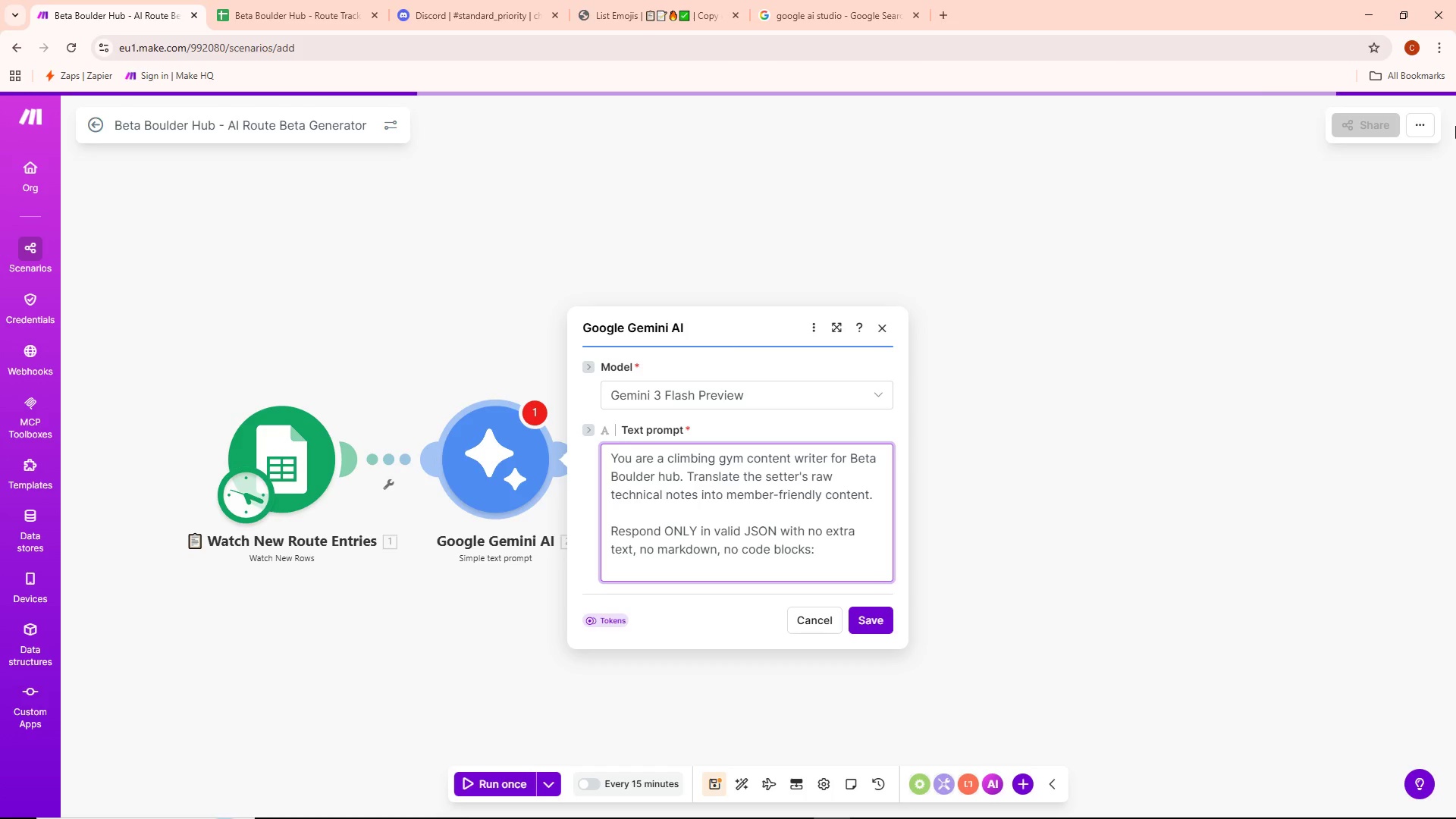 
wait(24.94)
 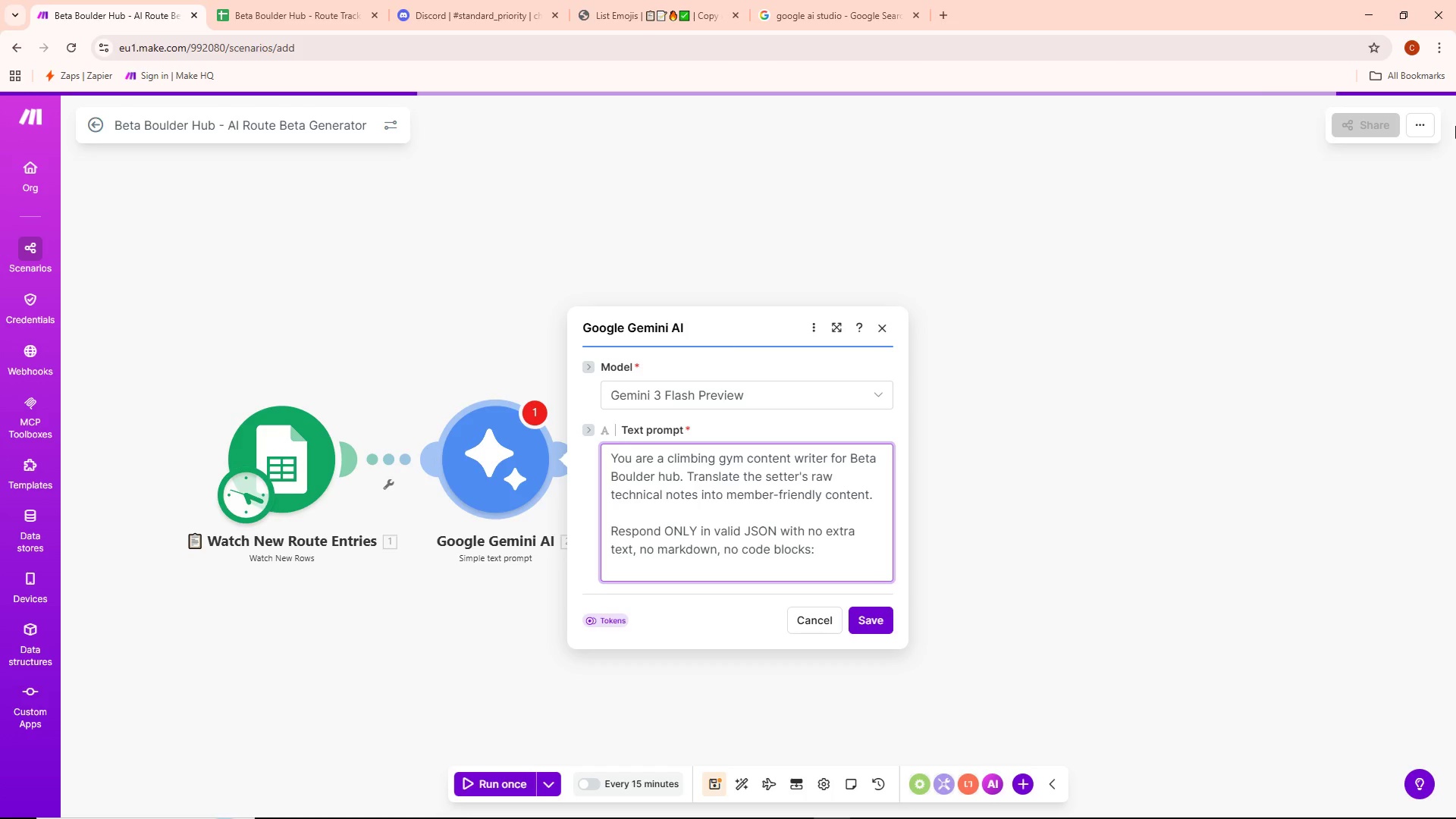 
type({"climb_style": )
 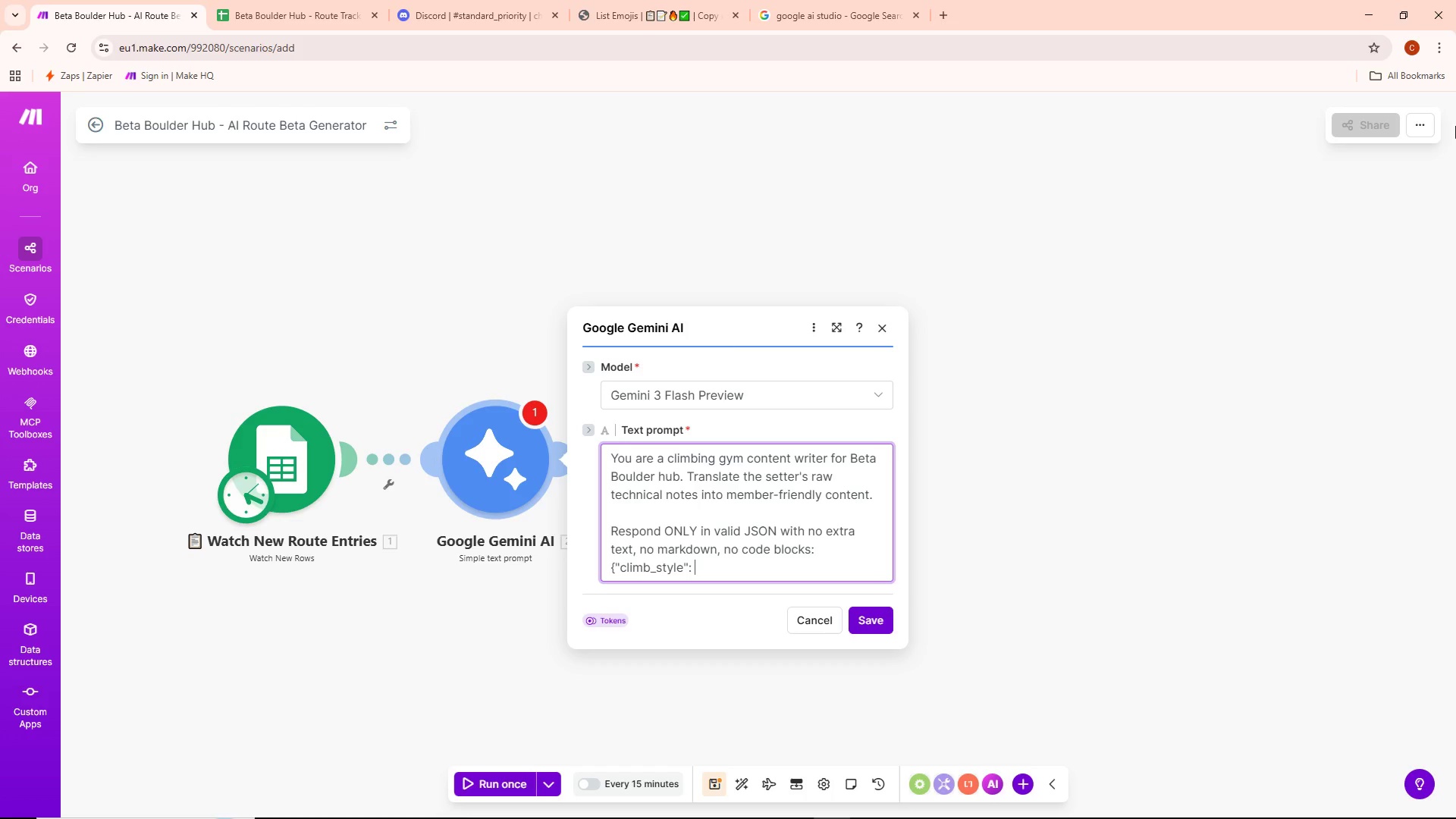 
key(Shift+Quote)
 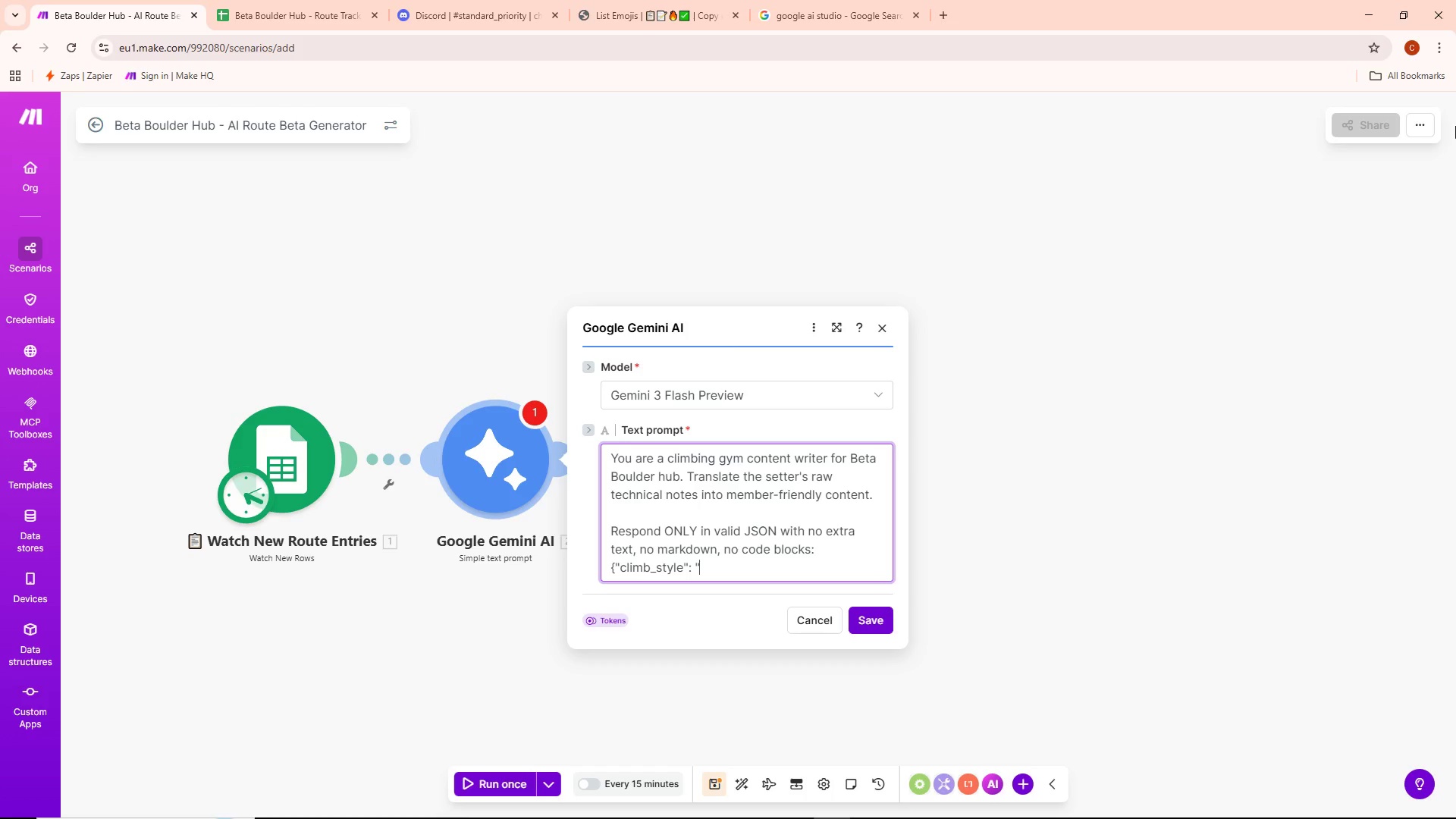 
key(Shift+ShiftLeft)
 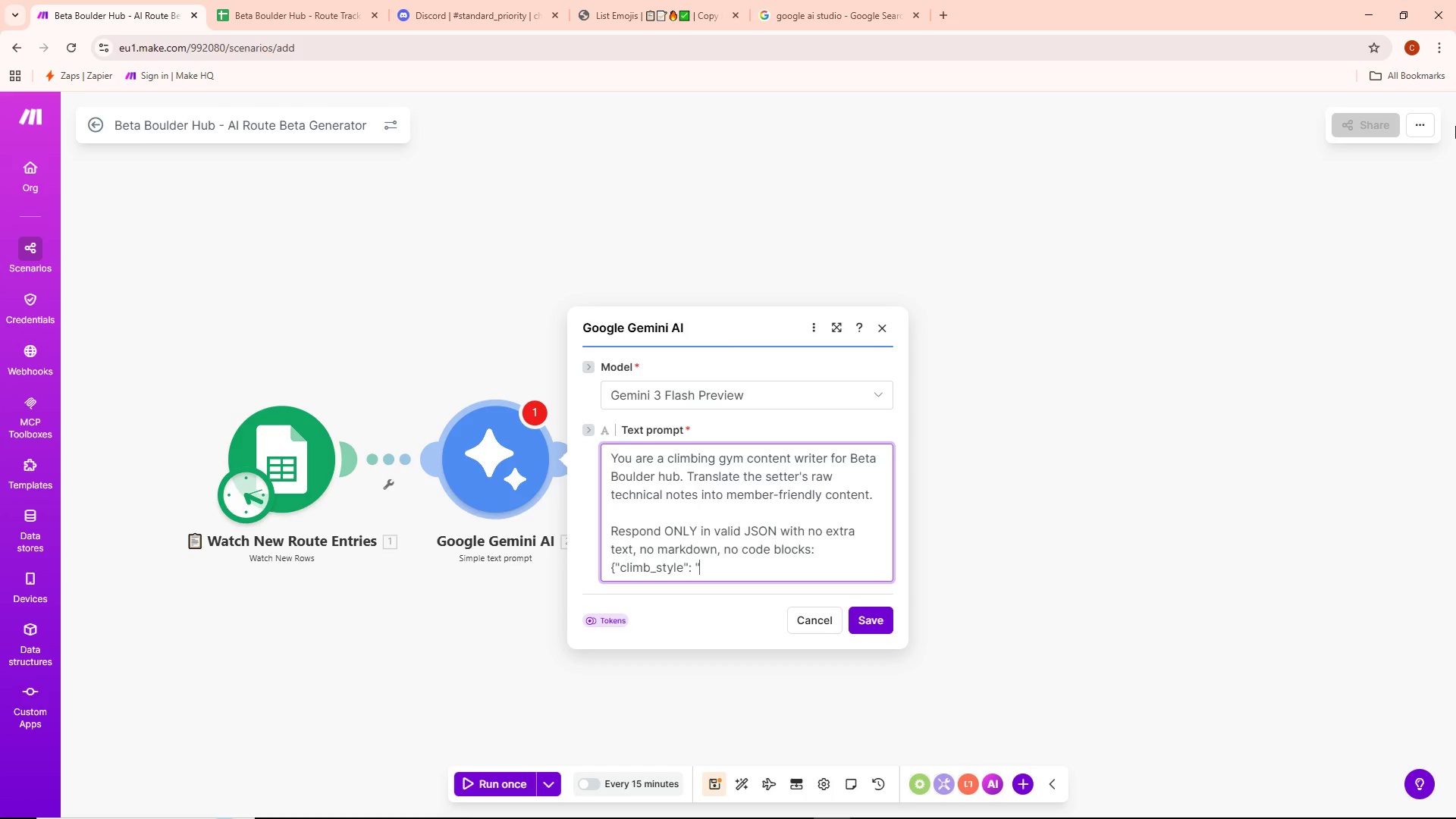 
key(Shift+Comma)
 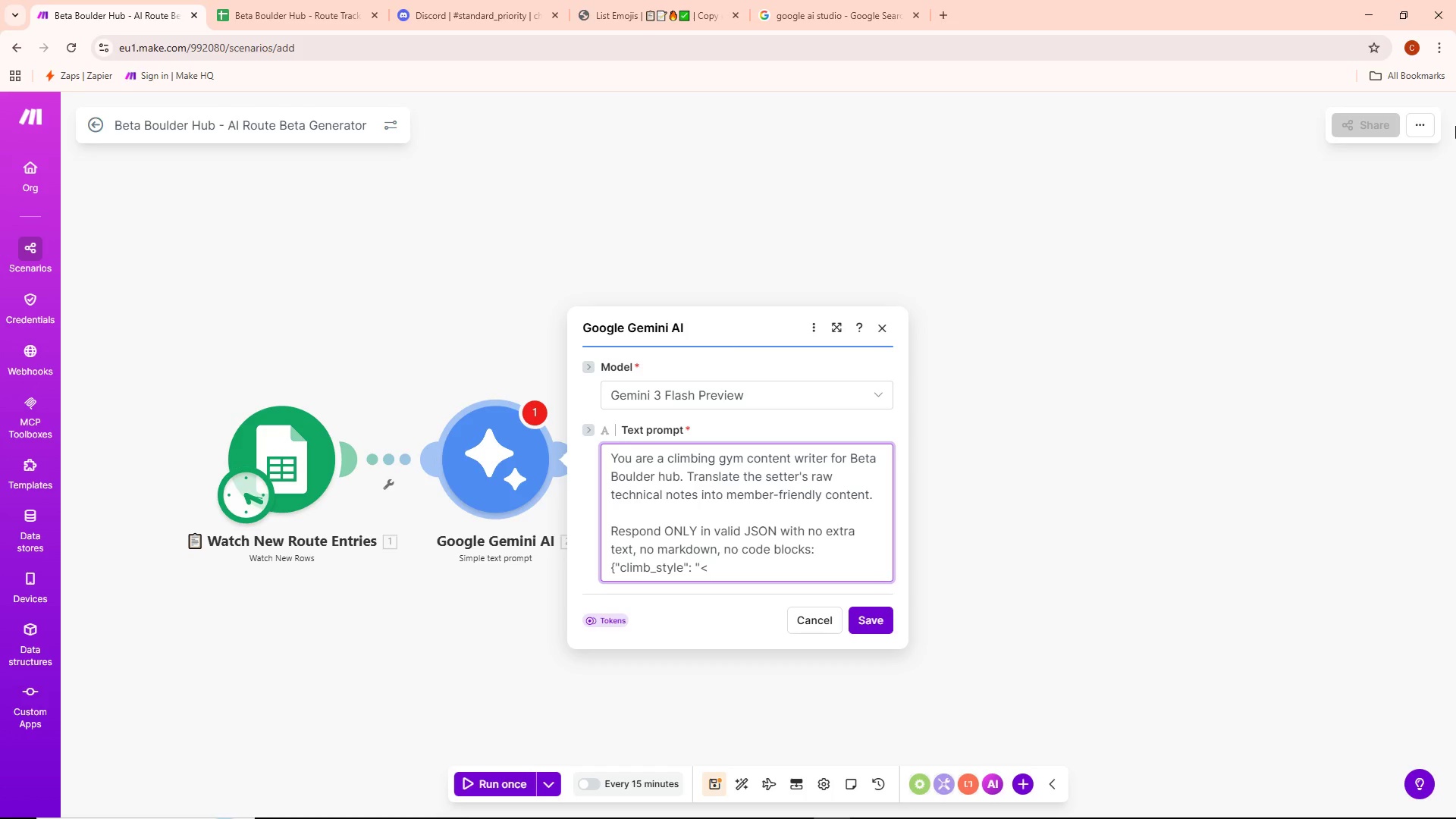 
wait(5.72)
 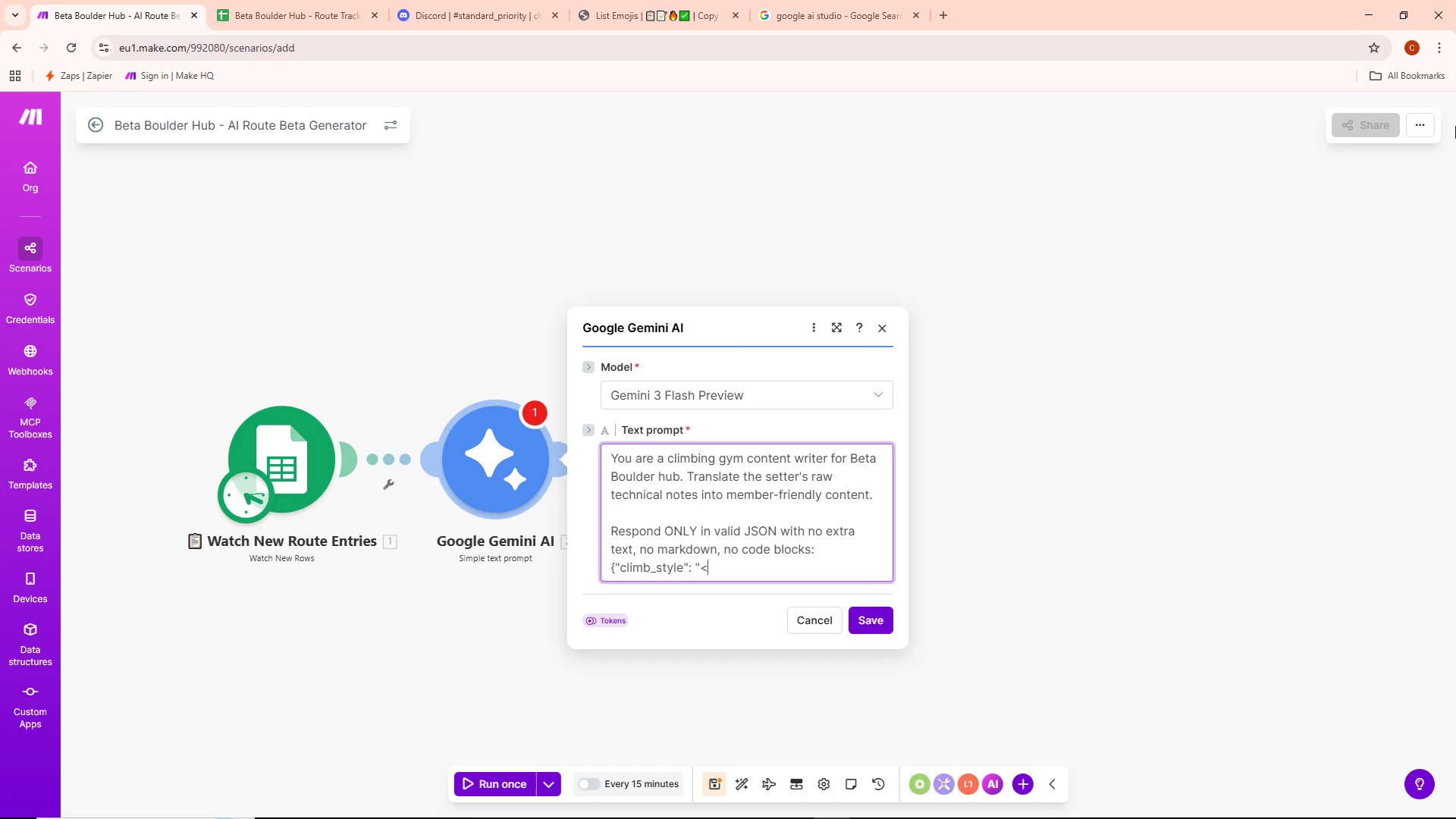 
type(Dynamic/Powerful | )
 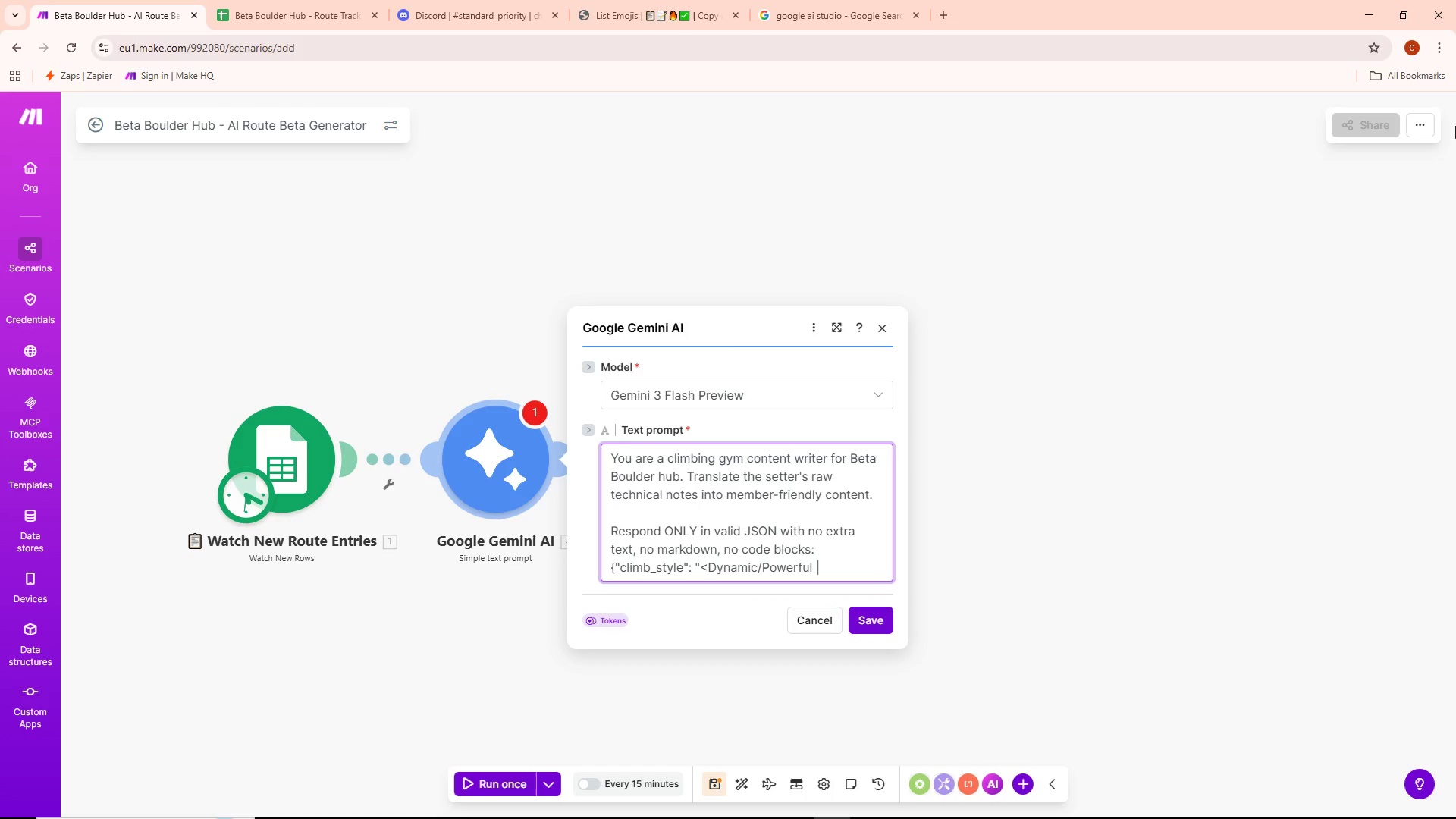 
wait(26.77)
 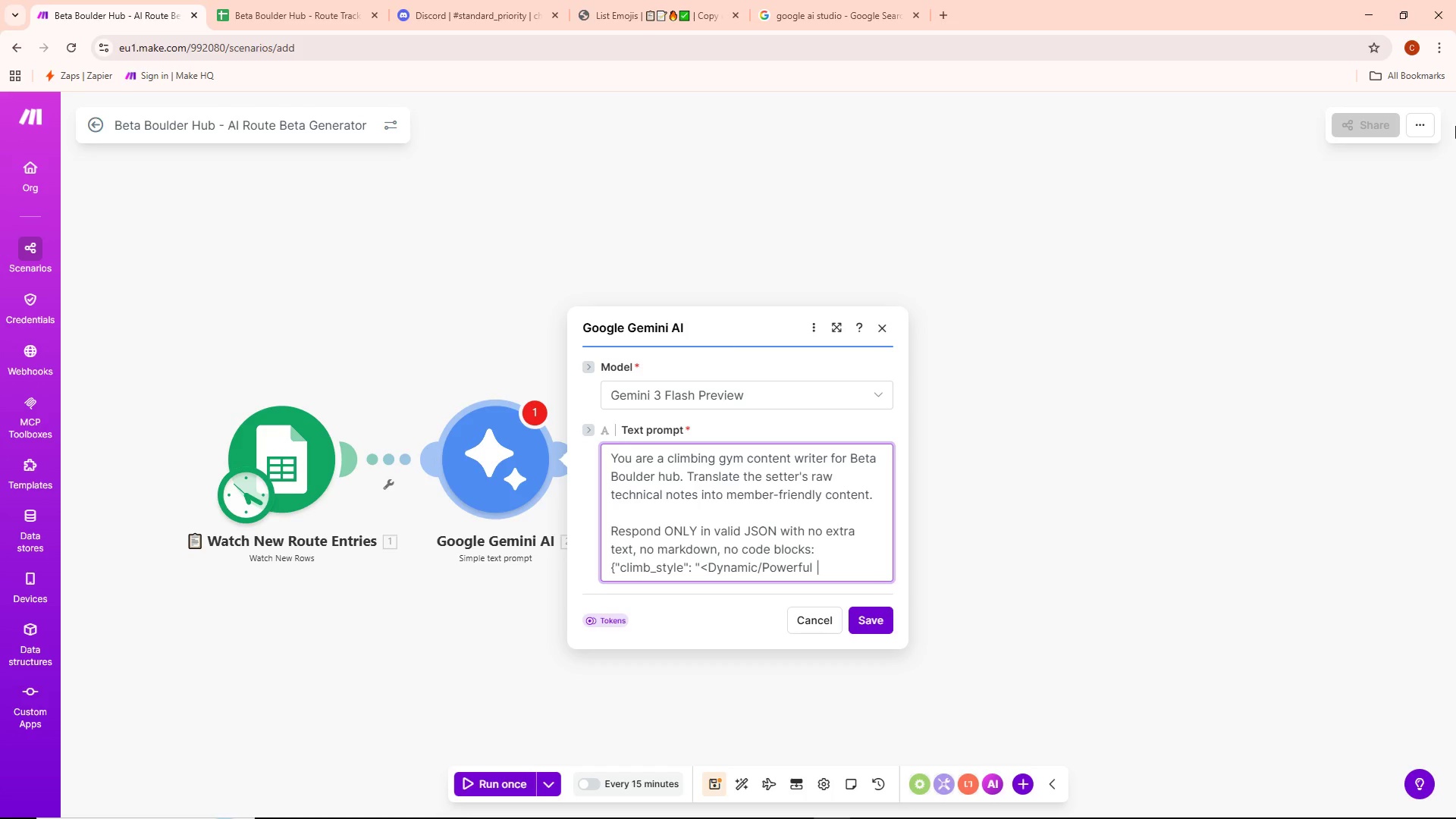 
type(Y)
key(Backspace)
type(Technical/)
 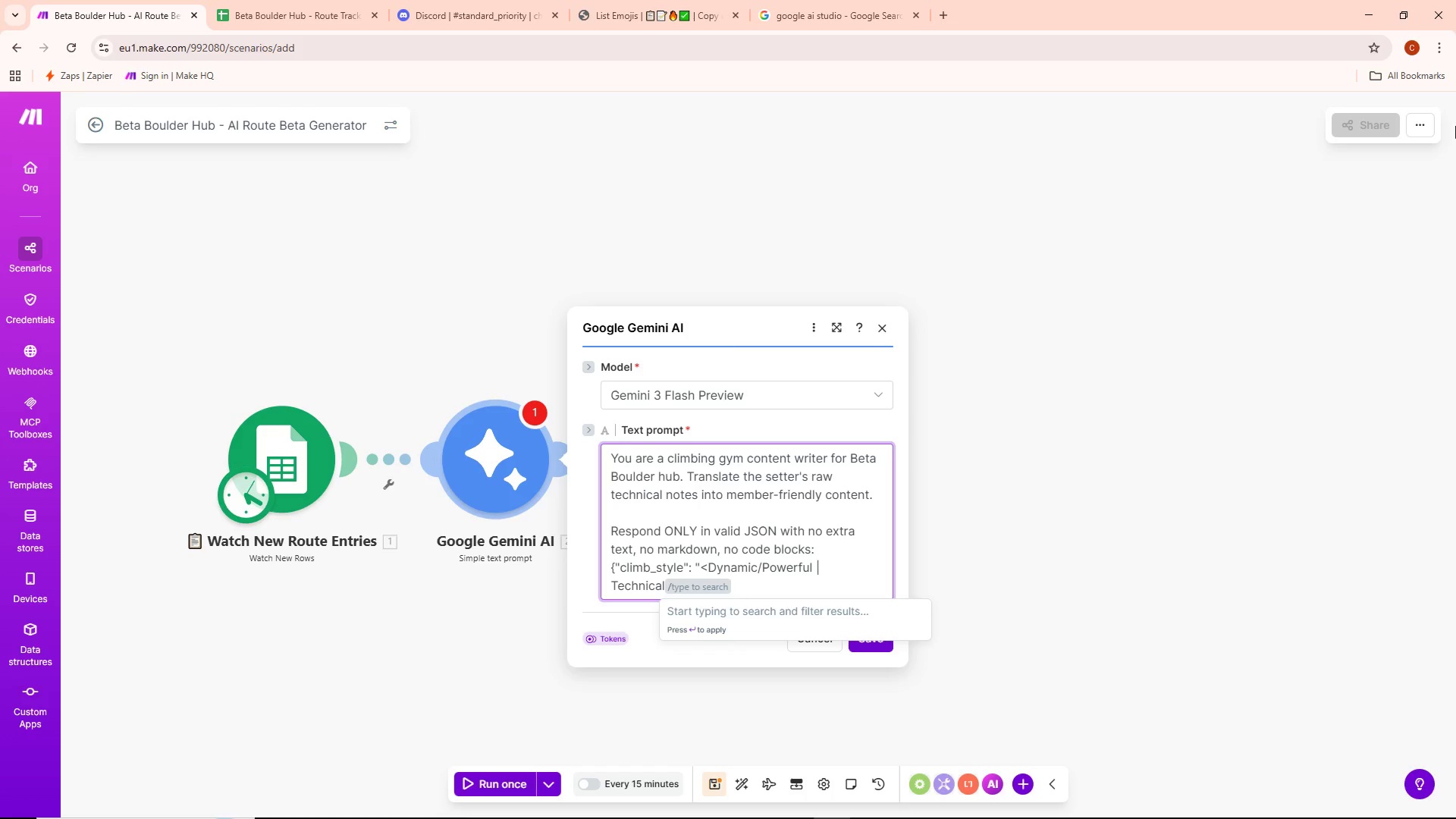 
type(Balance)
 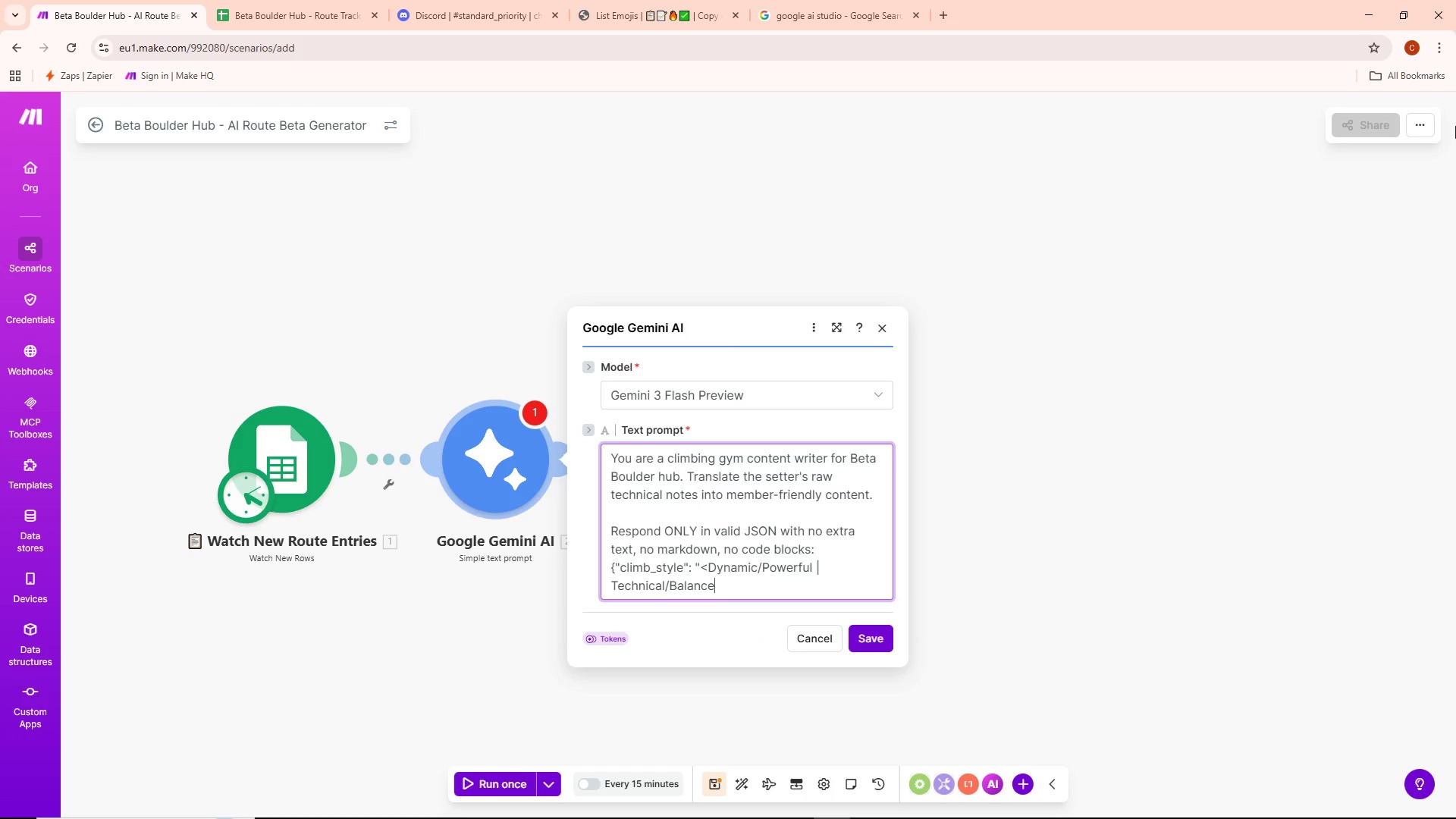 
type(-heavy)
 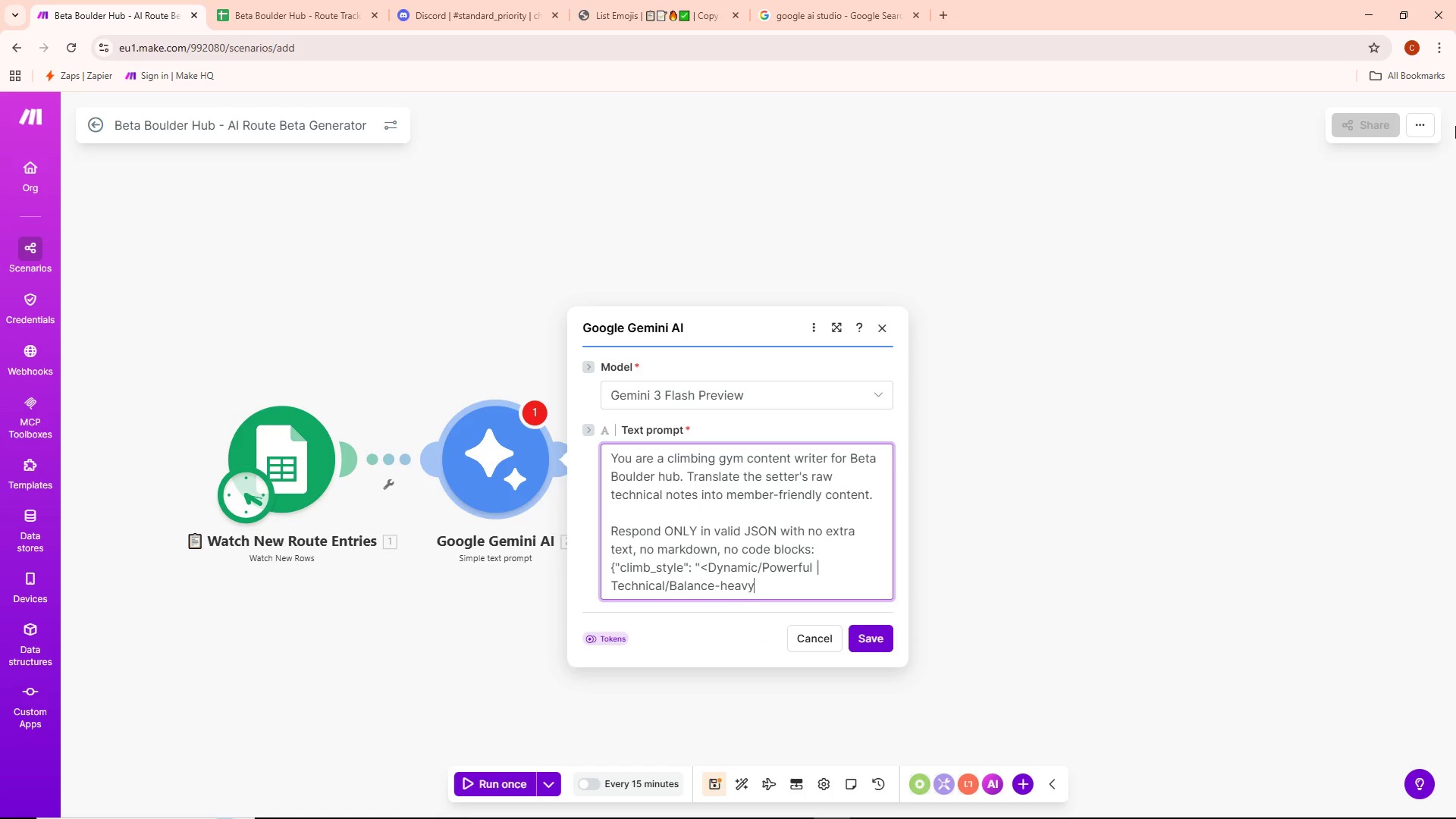 
key(Space)
 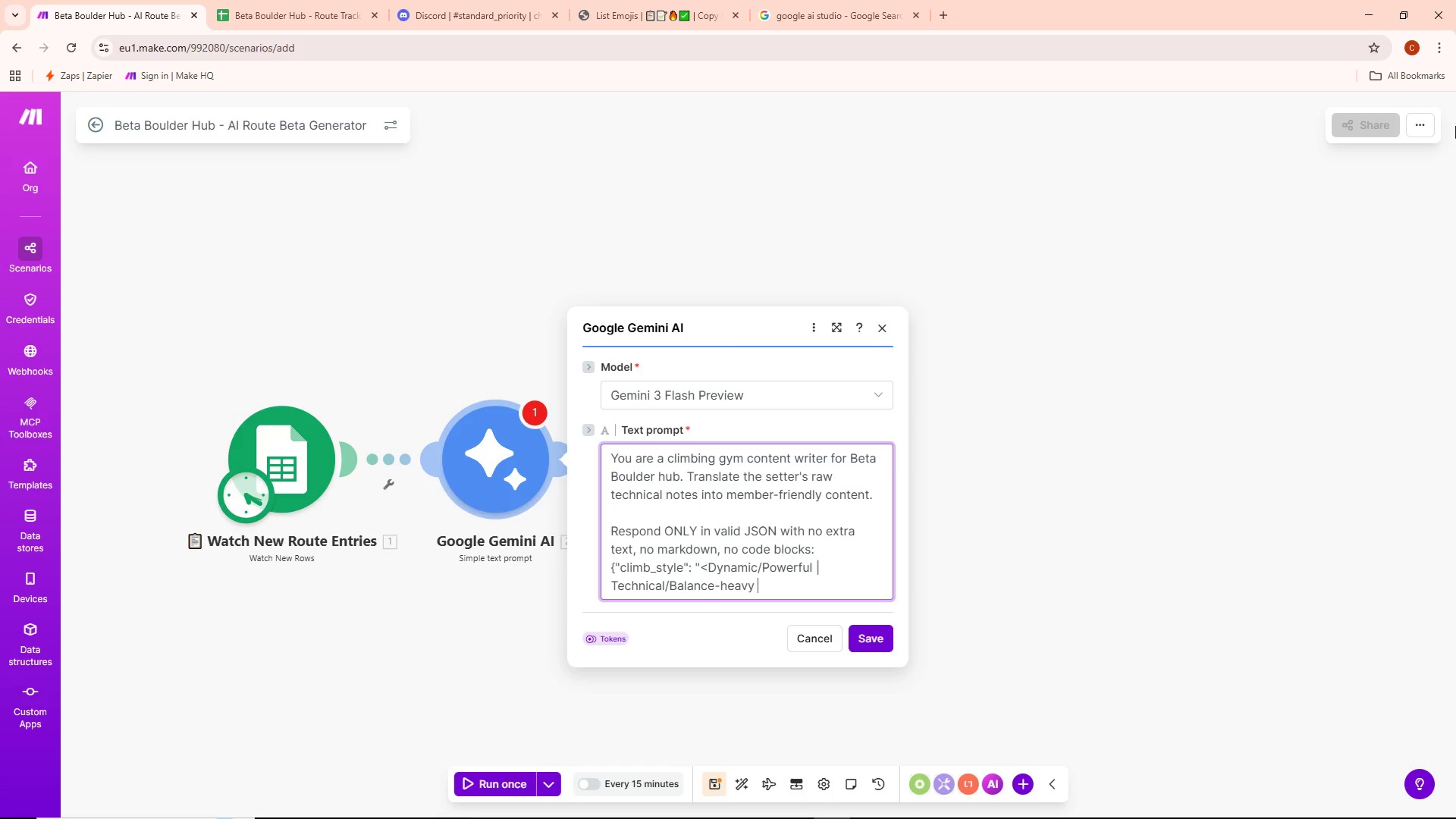 
key(Shift+Backslash)
 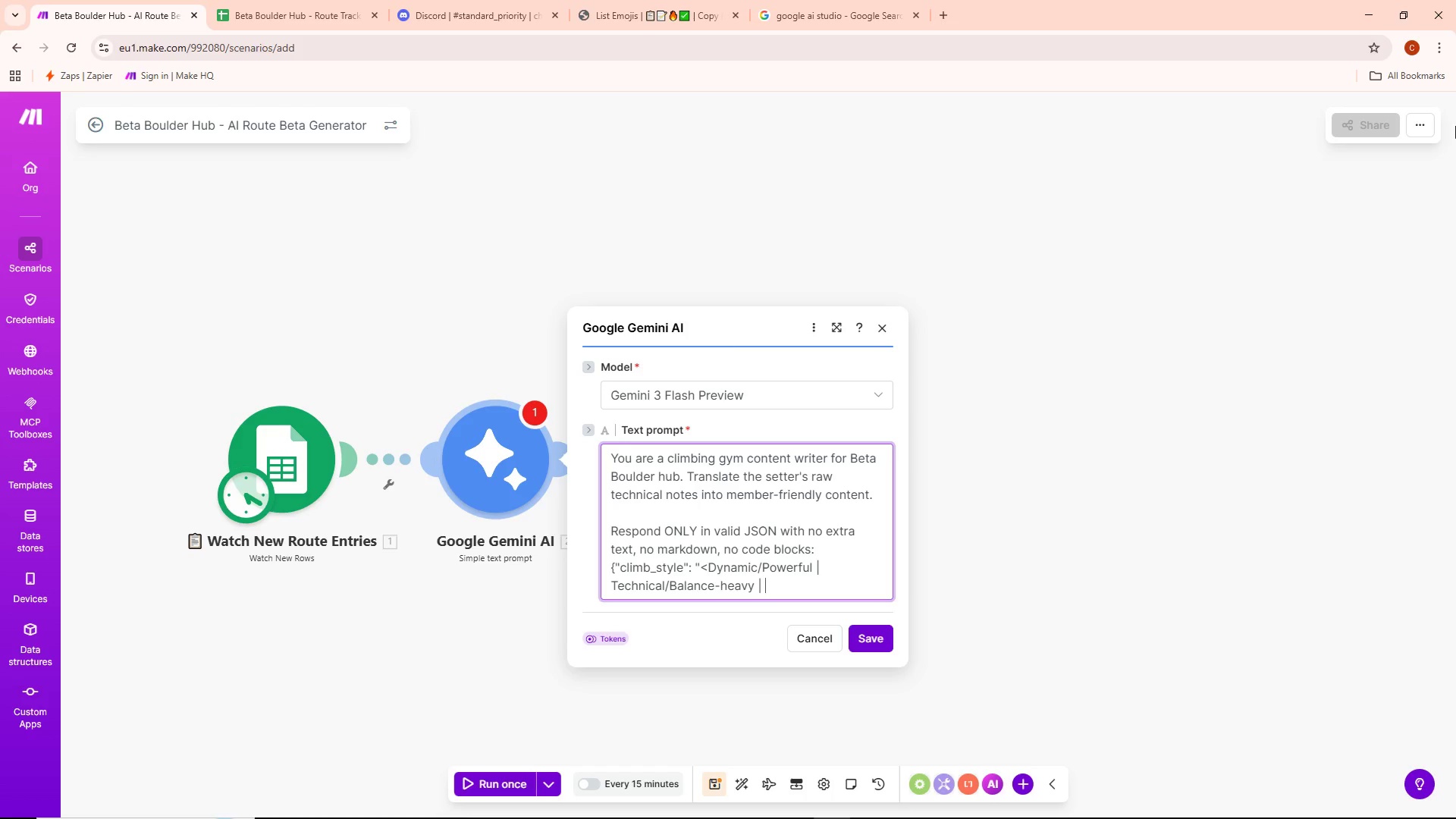 
key(Space)
 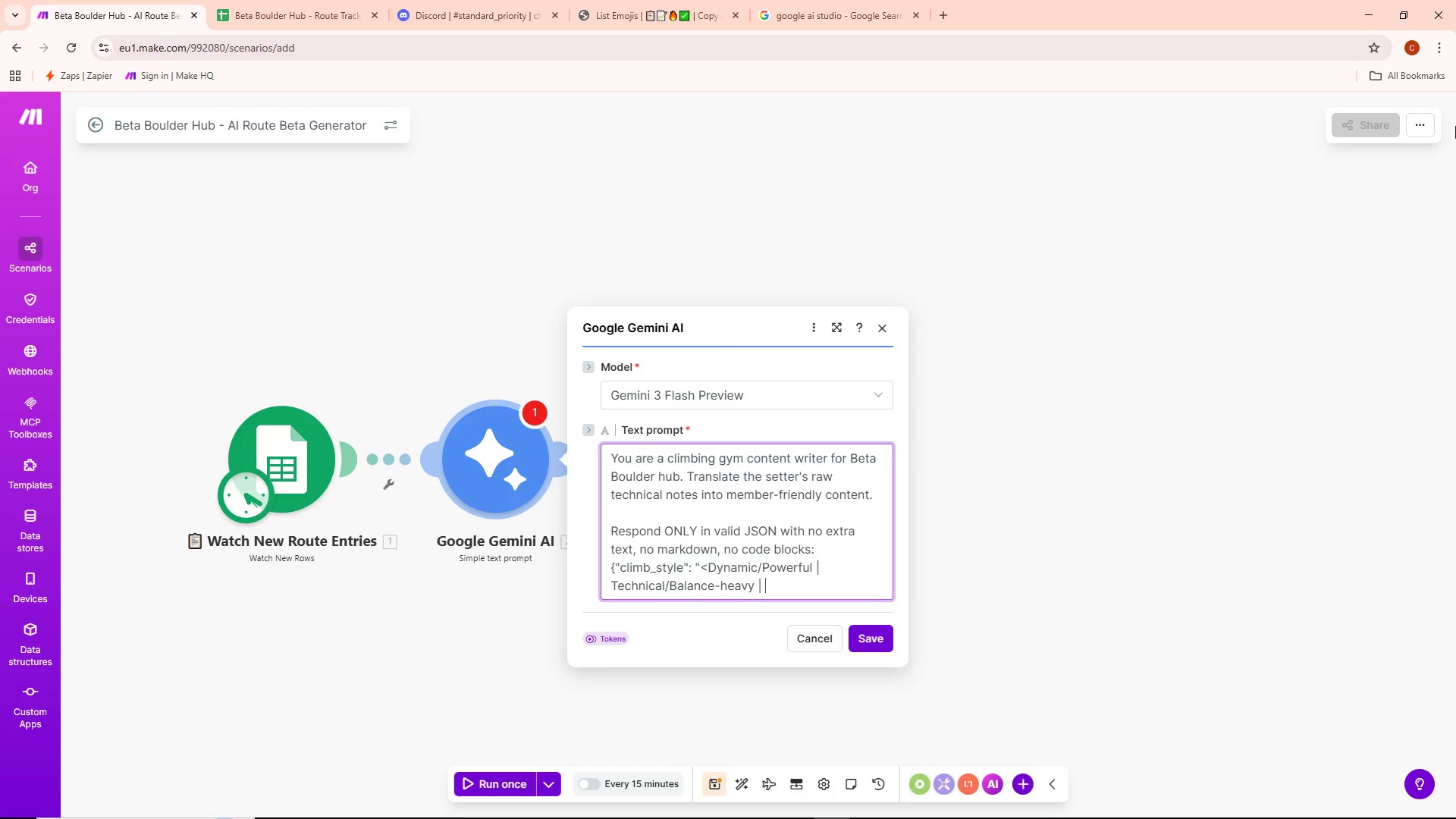 
type(Endurance Test | )
 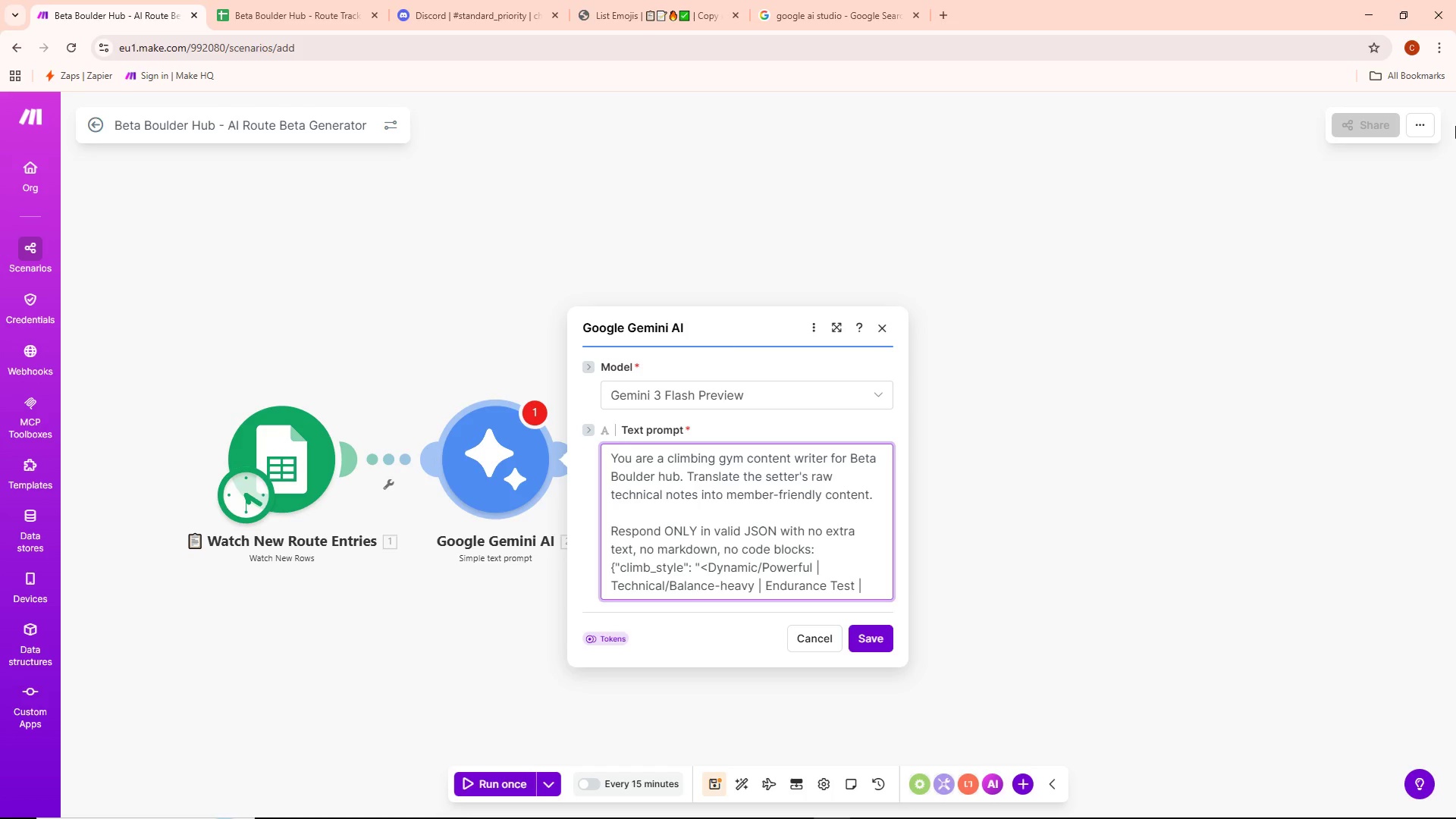 
wait(15.83)
 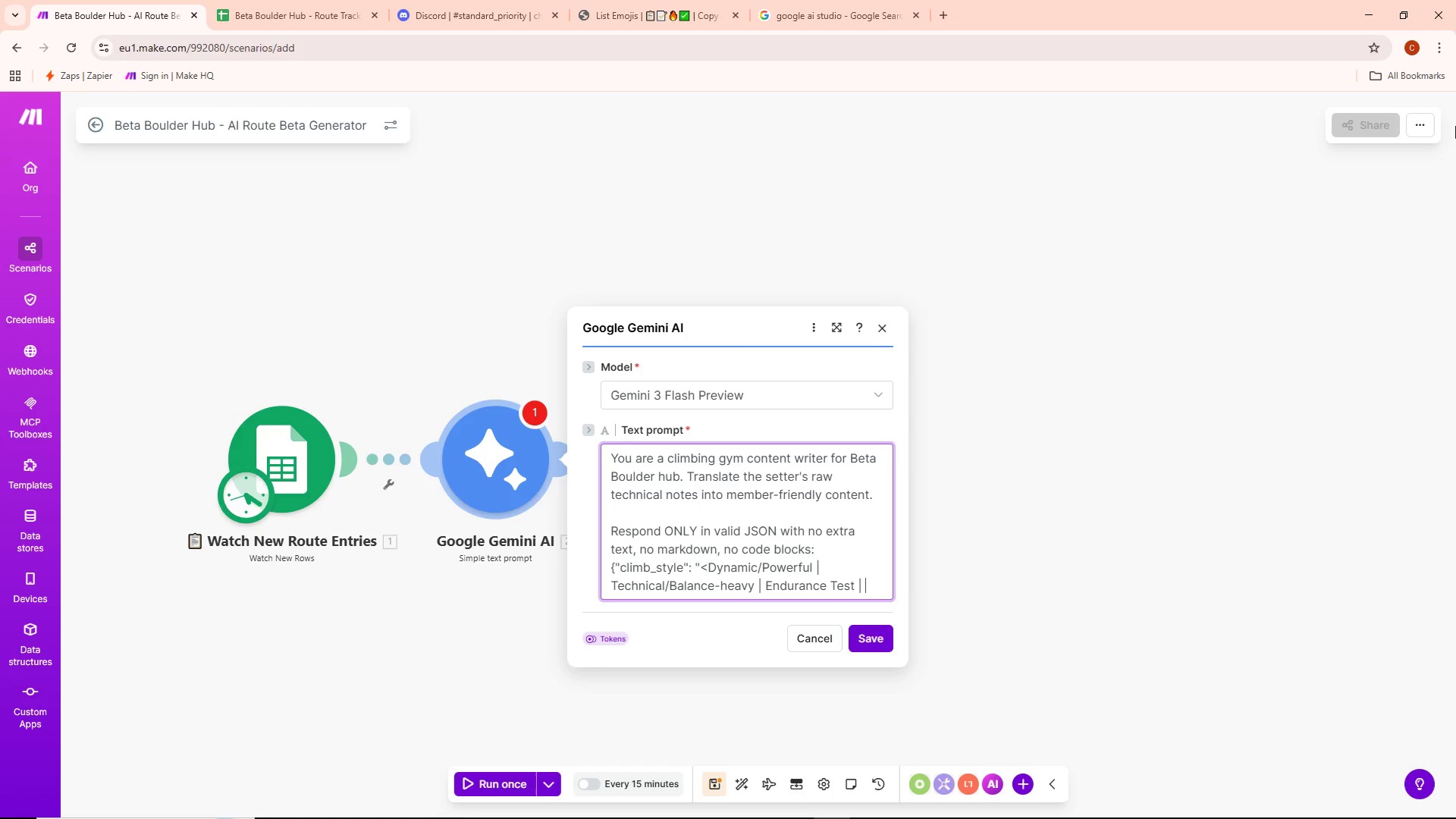 
key(Alt+AltLeft)
 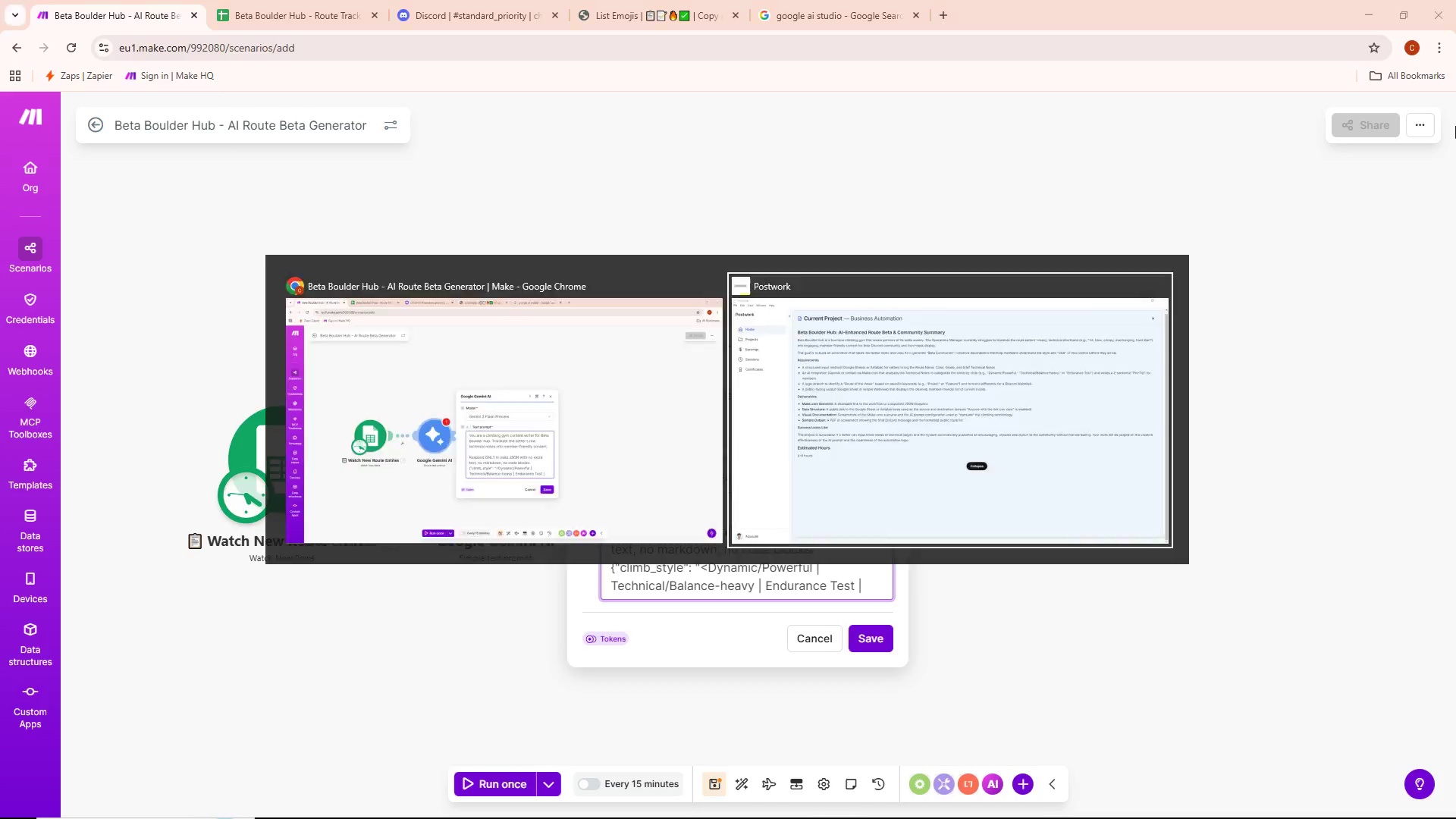 
key(Alt+Tab)